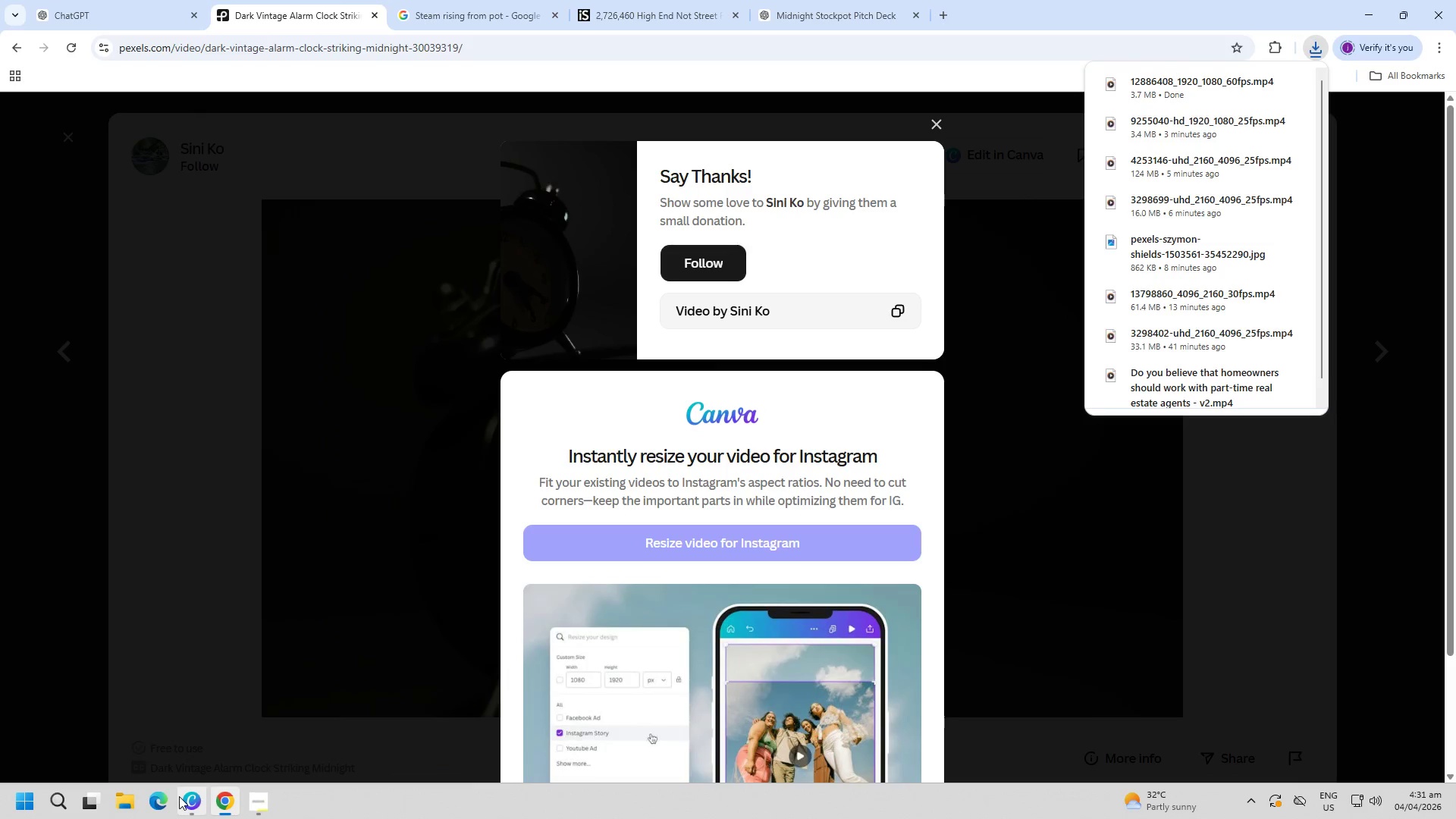 
left_click([180, 799])
 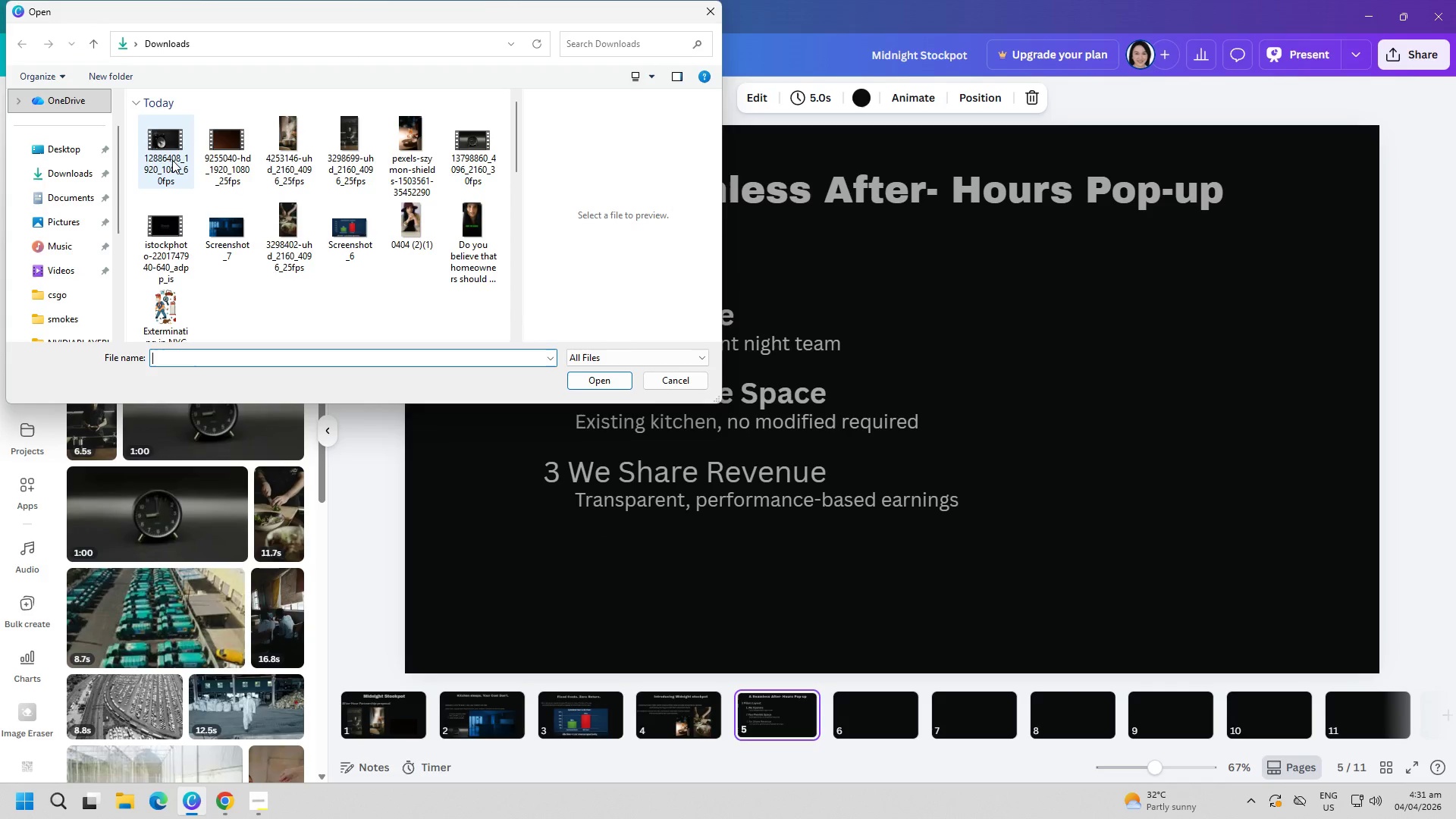 
wait(7.67)
 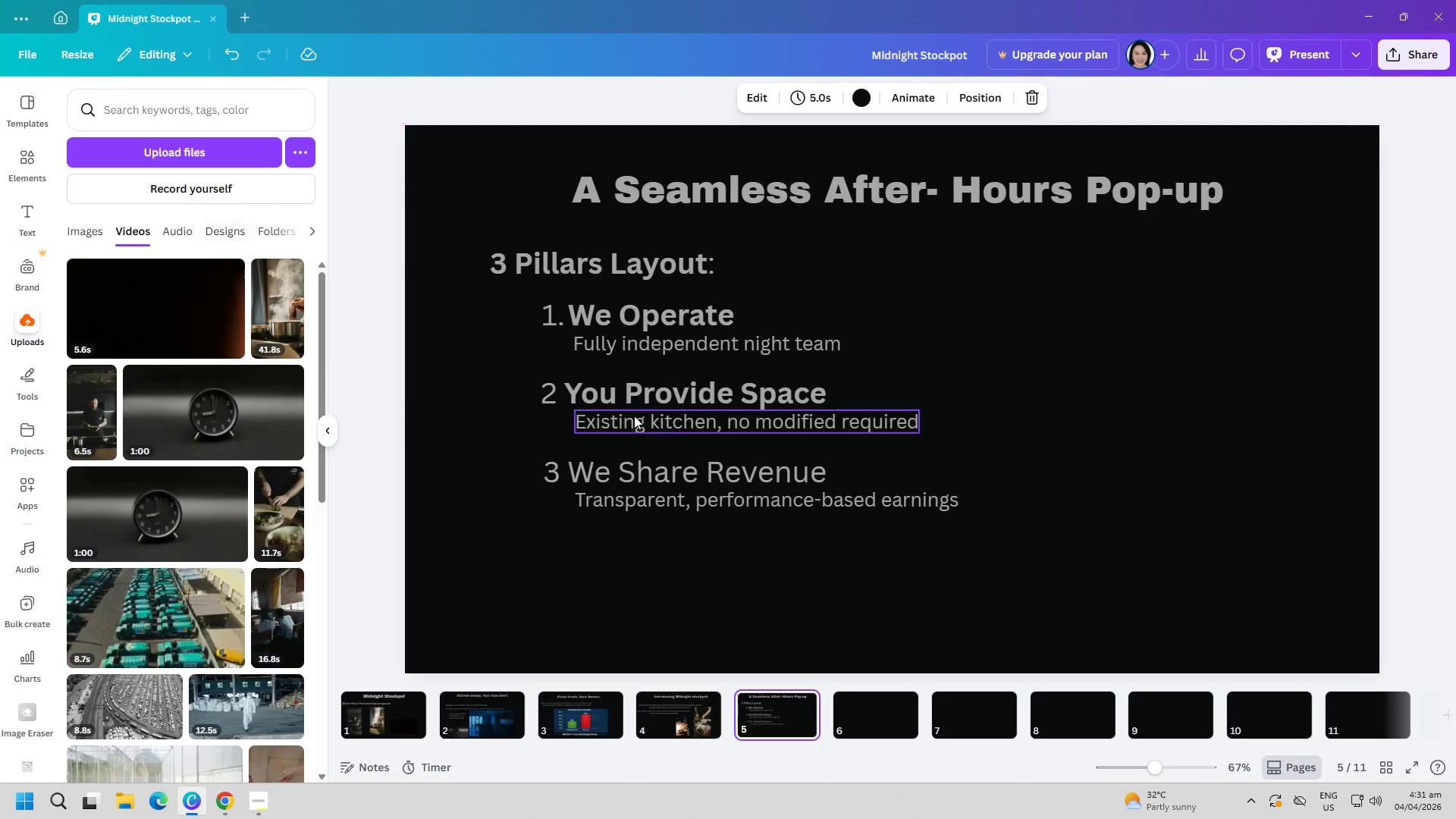 
left_click([162, 143])
 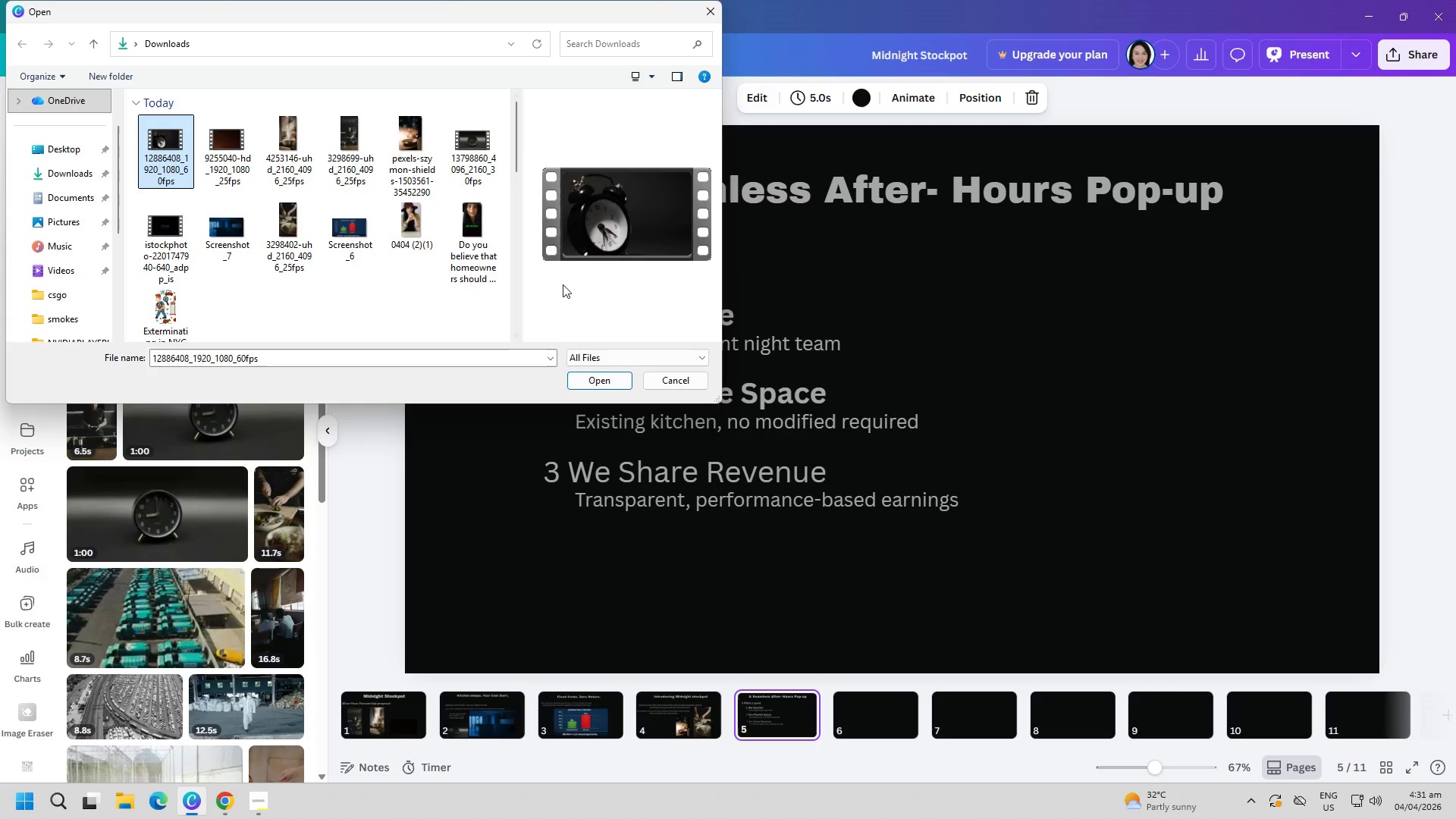 
key(Delete)
 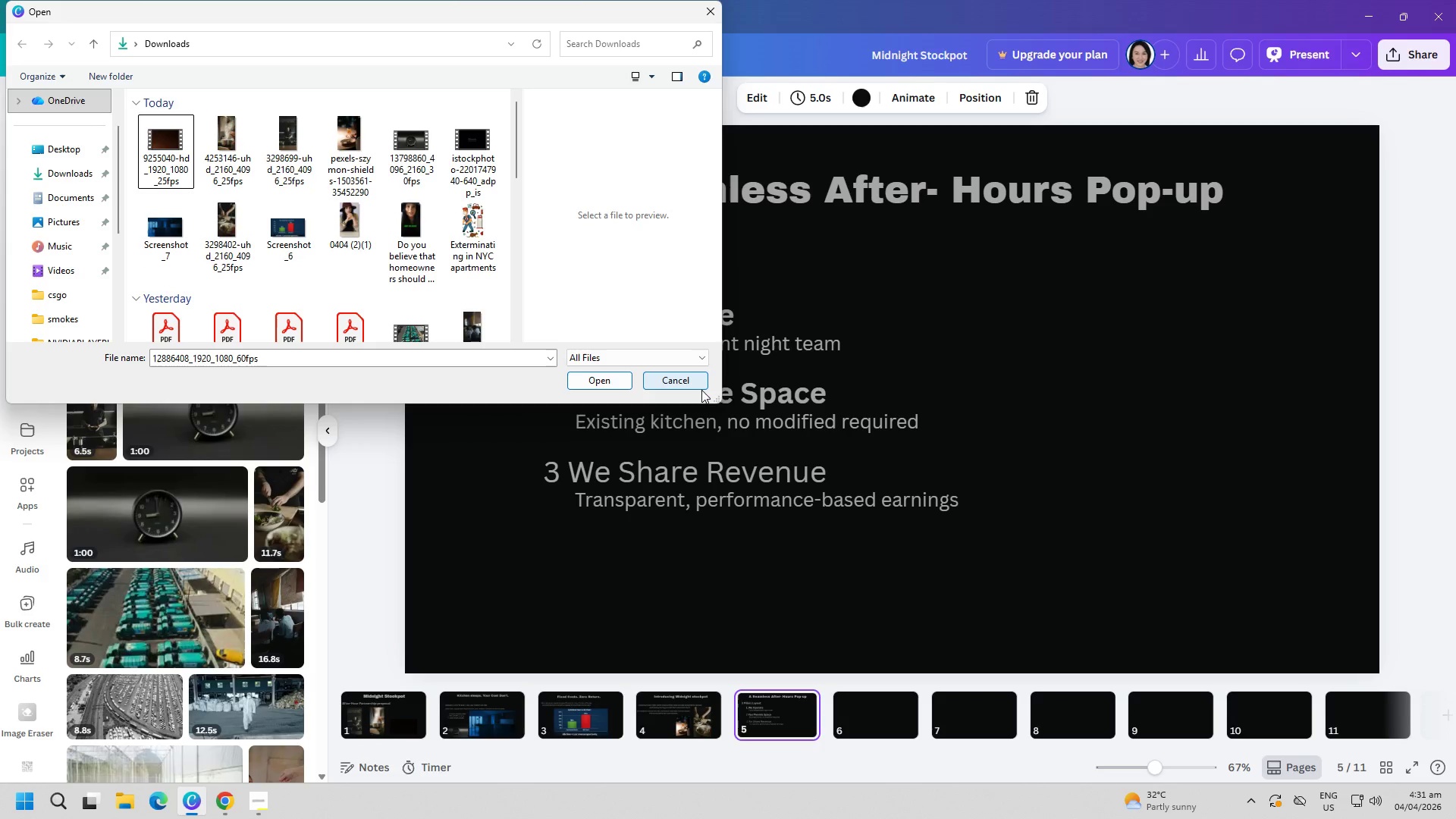 
left_click([695, 385])
 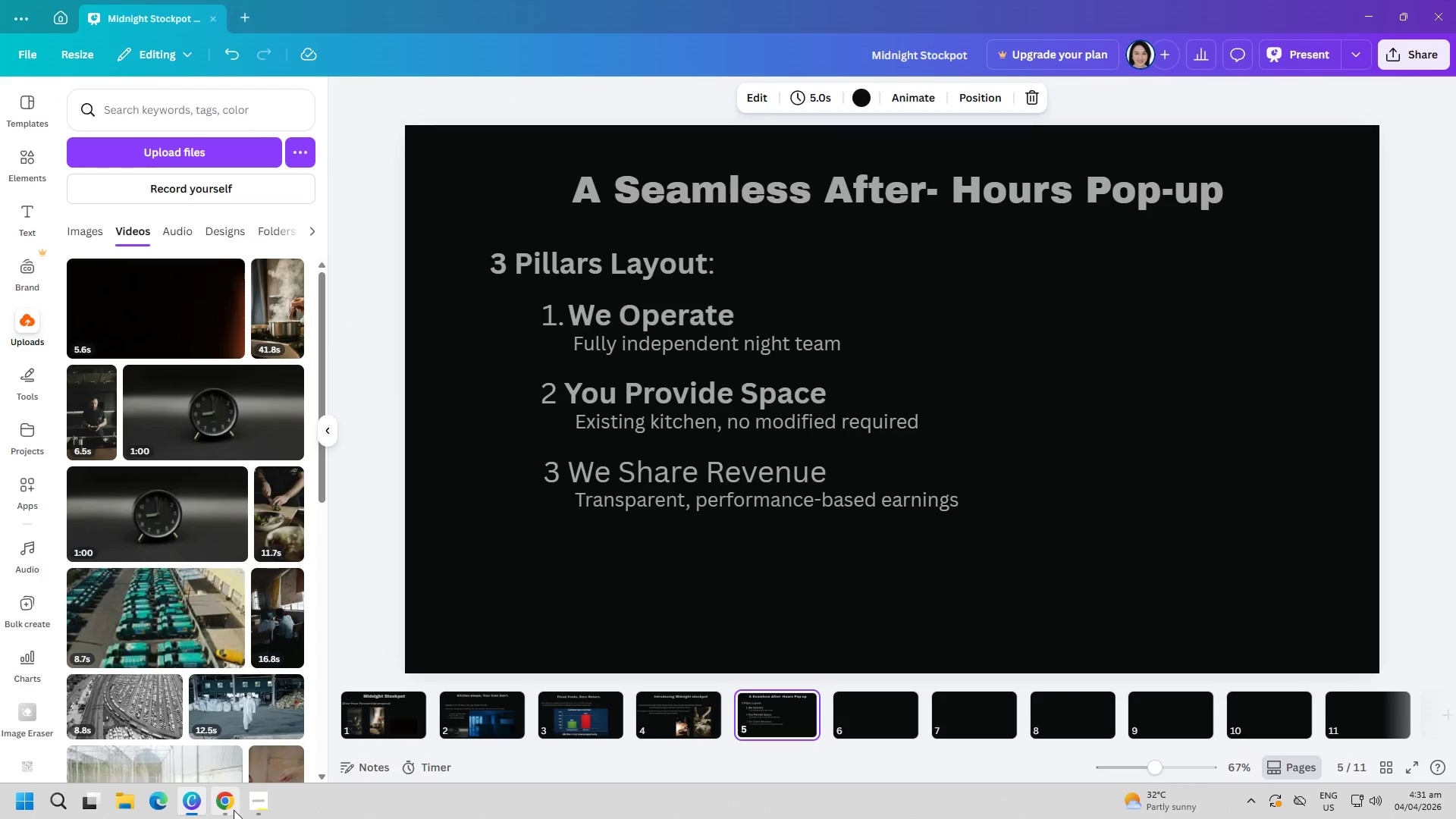 
left_click([228, 810])
 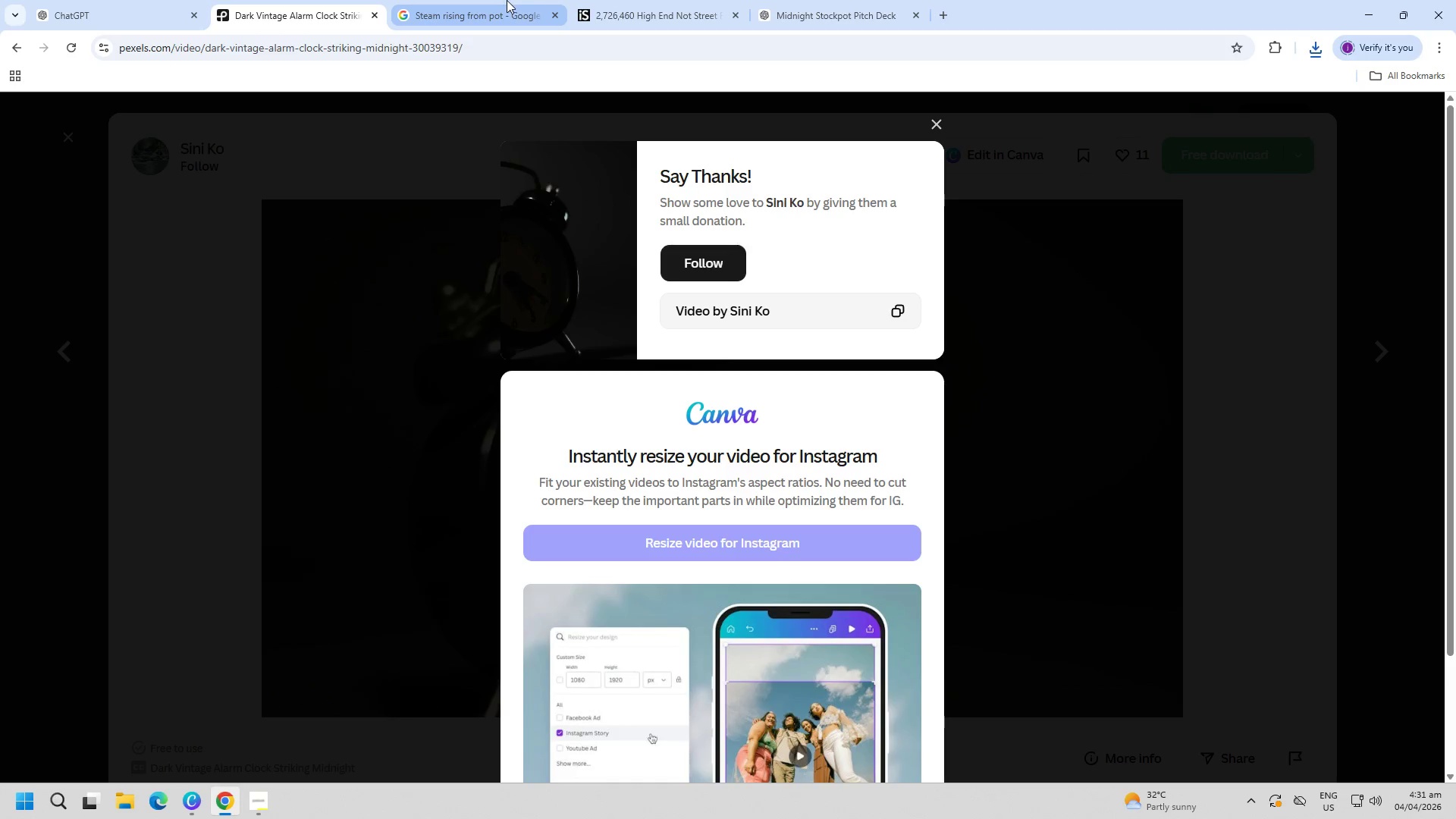 
left_click([493, 0])
 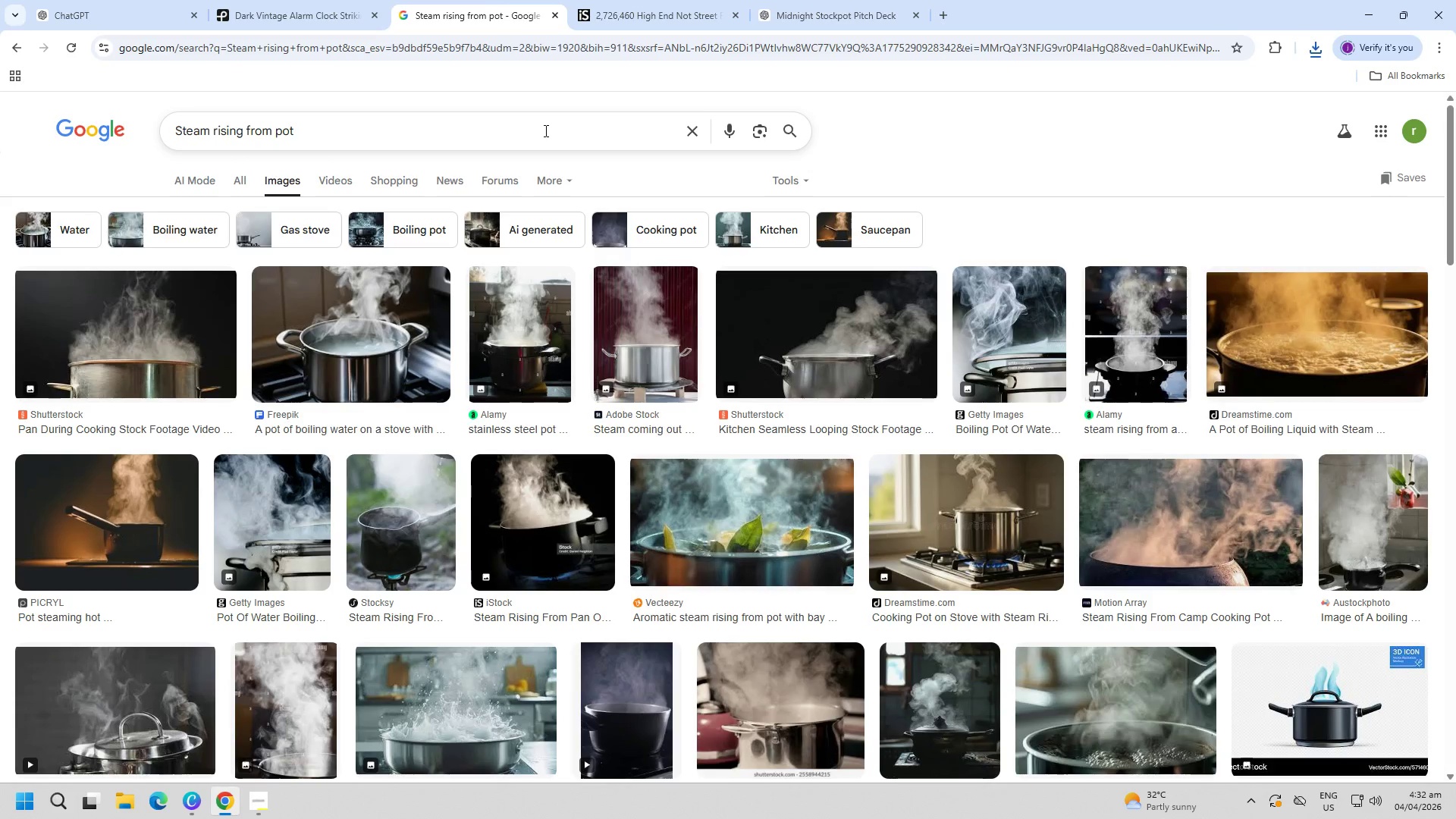 
double_click([544, 130])
 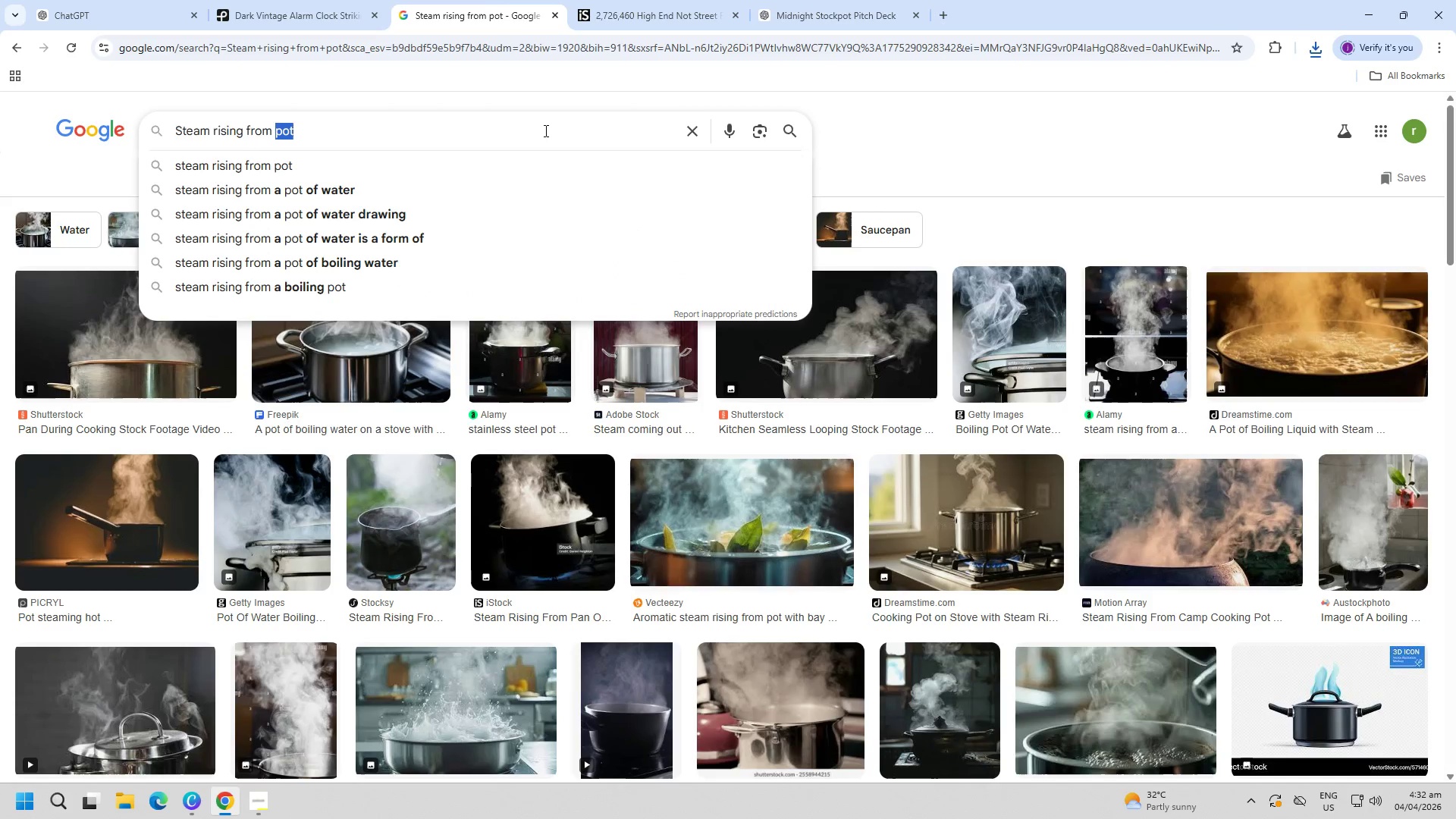 
triple_click([544, 130])
 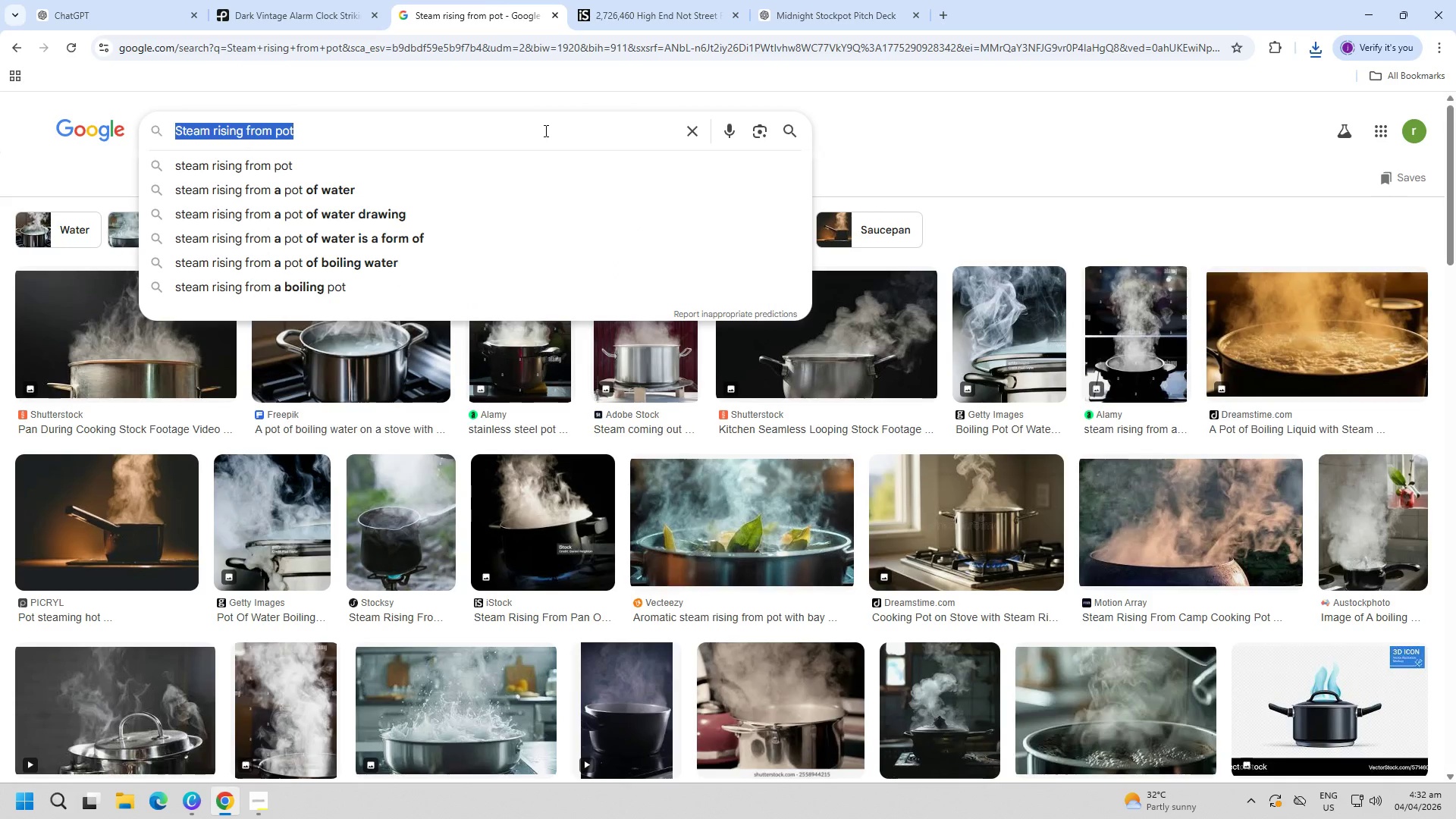 
type(clock icon)
 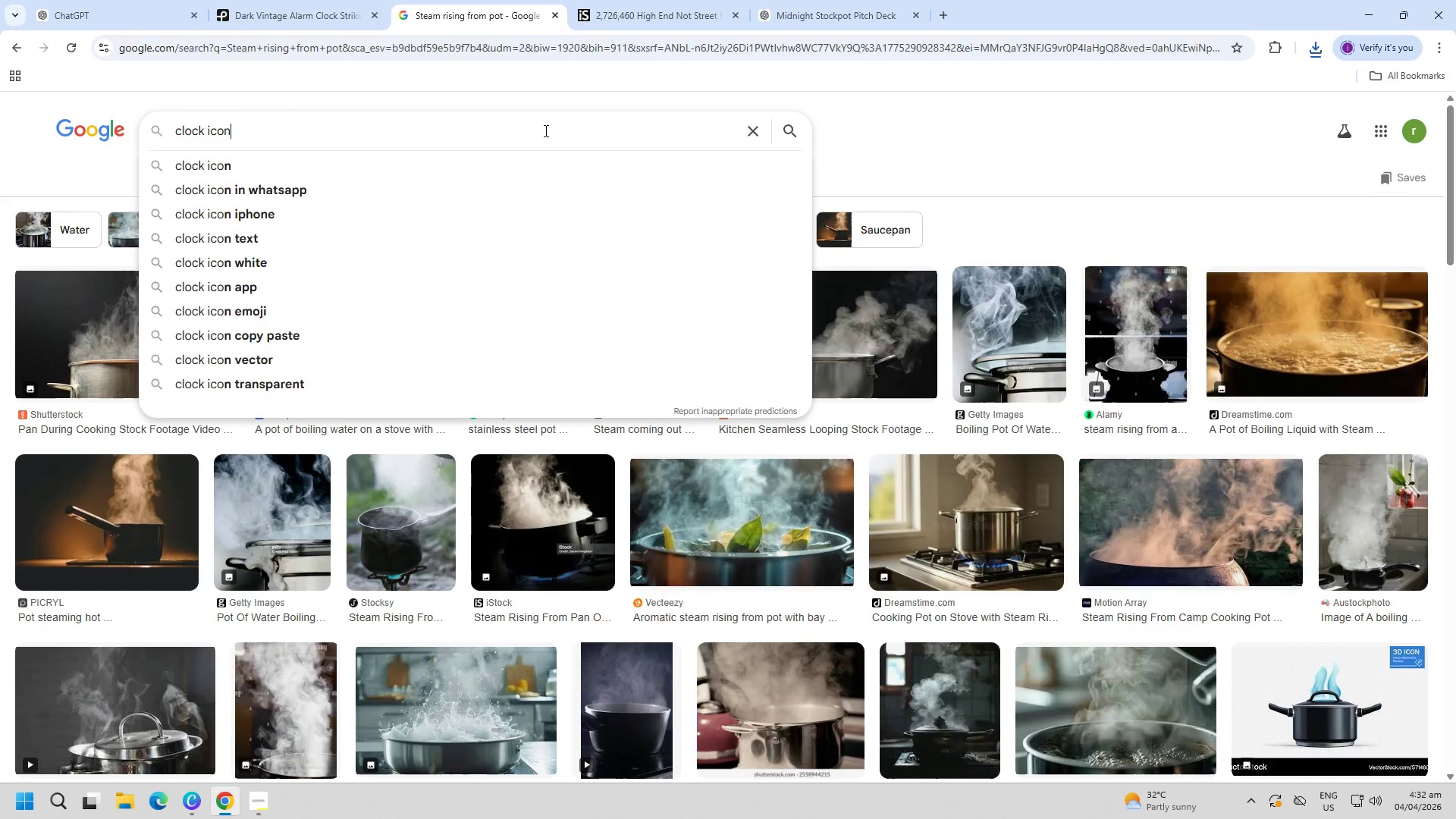 
key(Enter)
 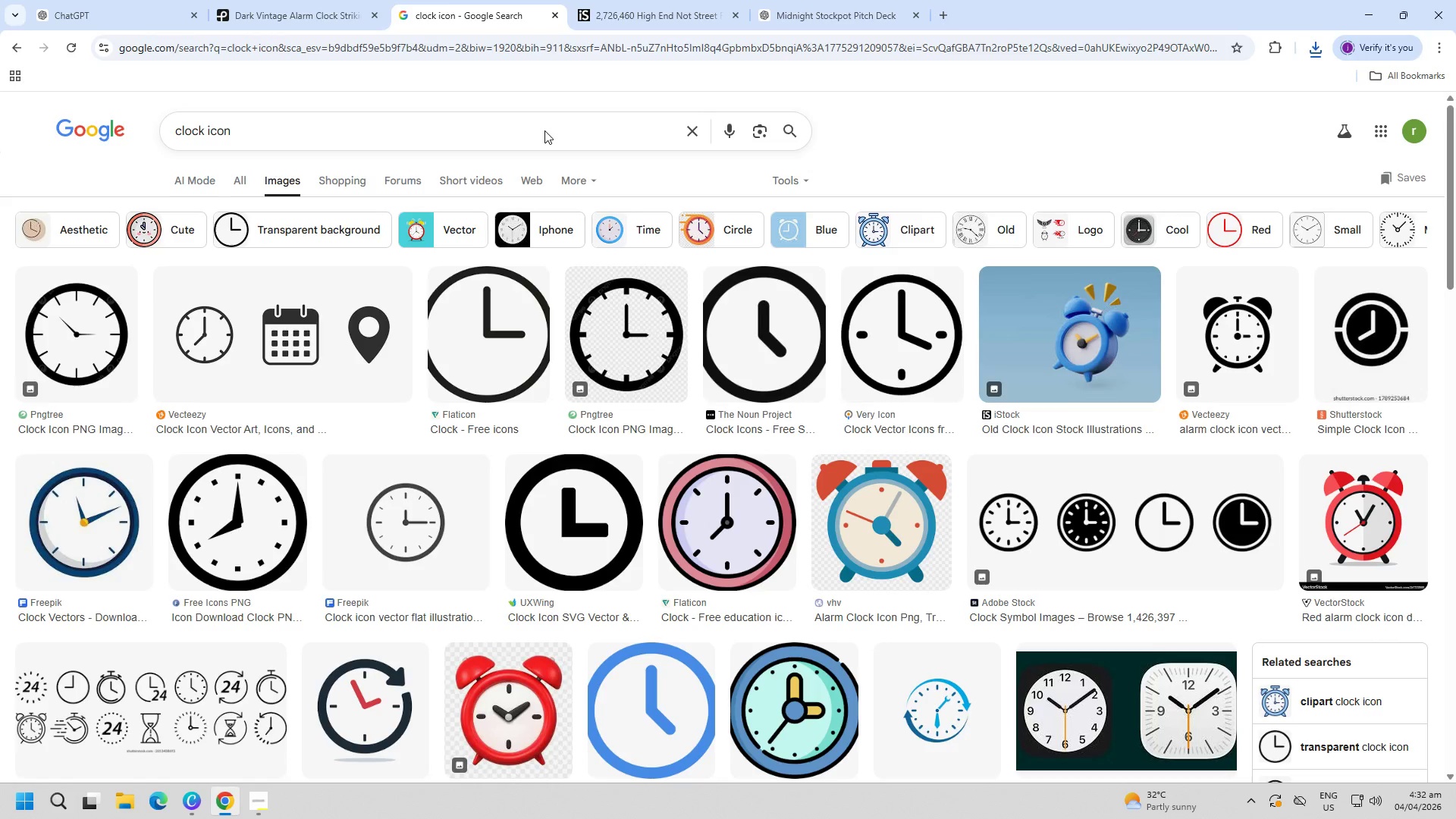 
left_click([67, 318])
 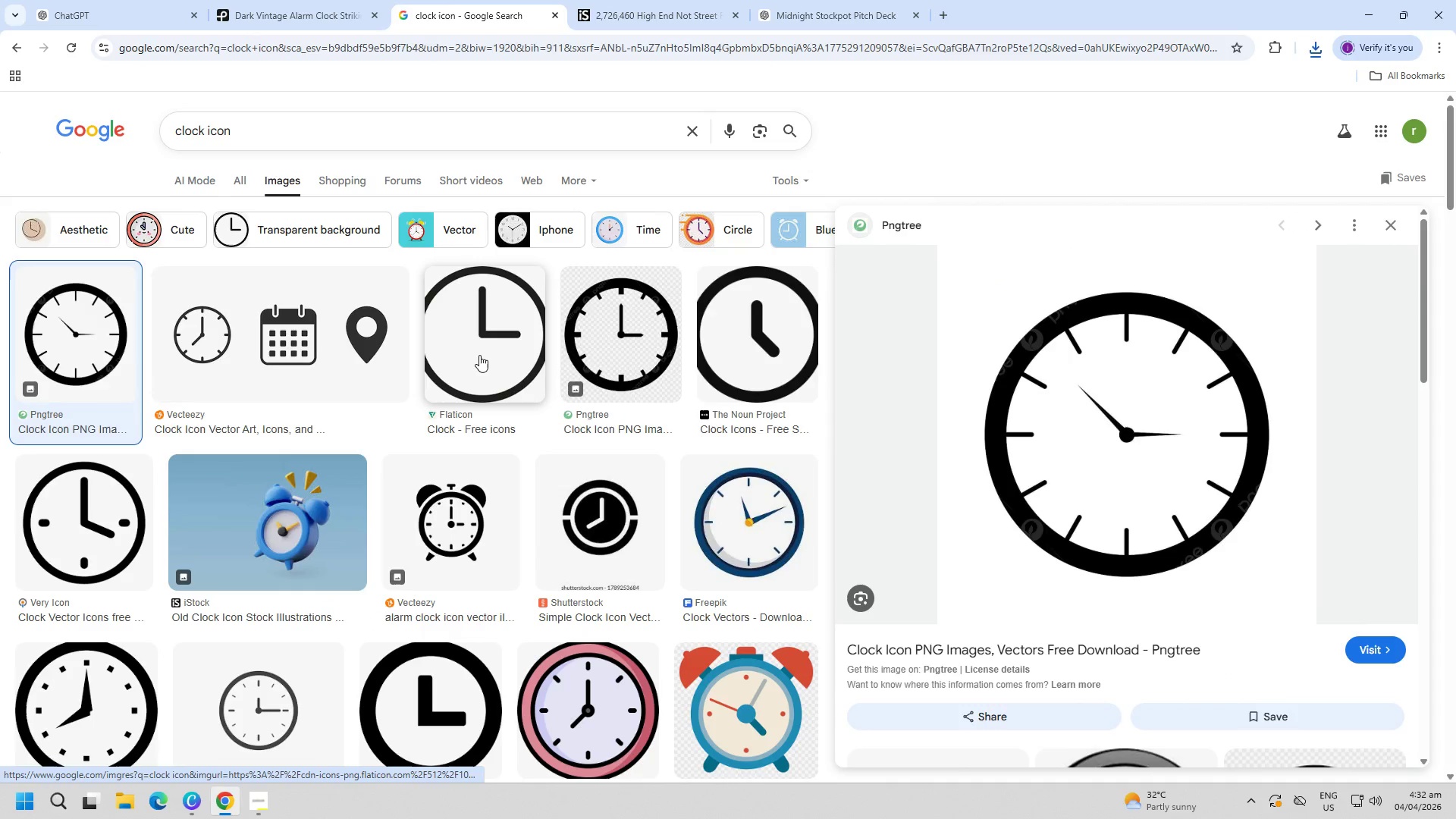 
left_click([590, 346])
 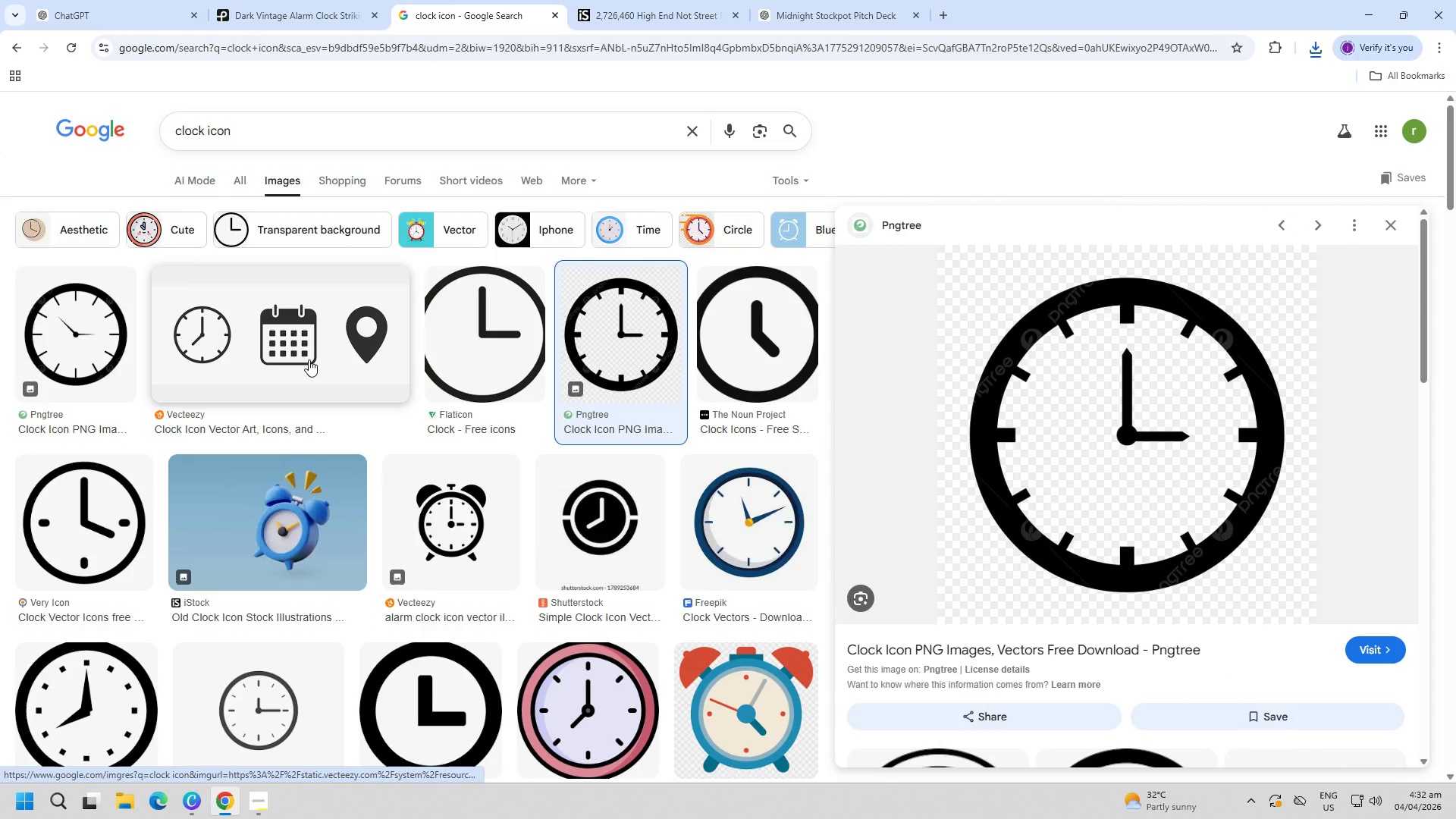 
left_click([118, 507])
 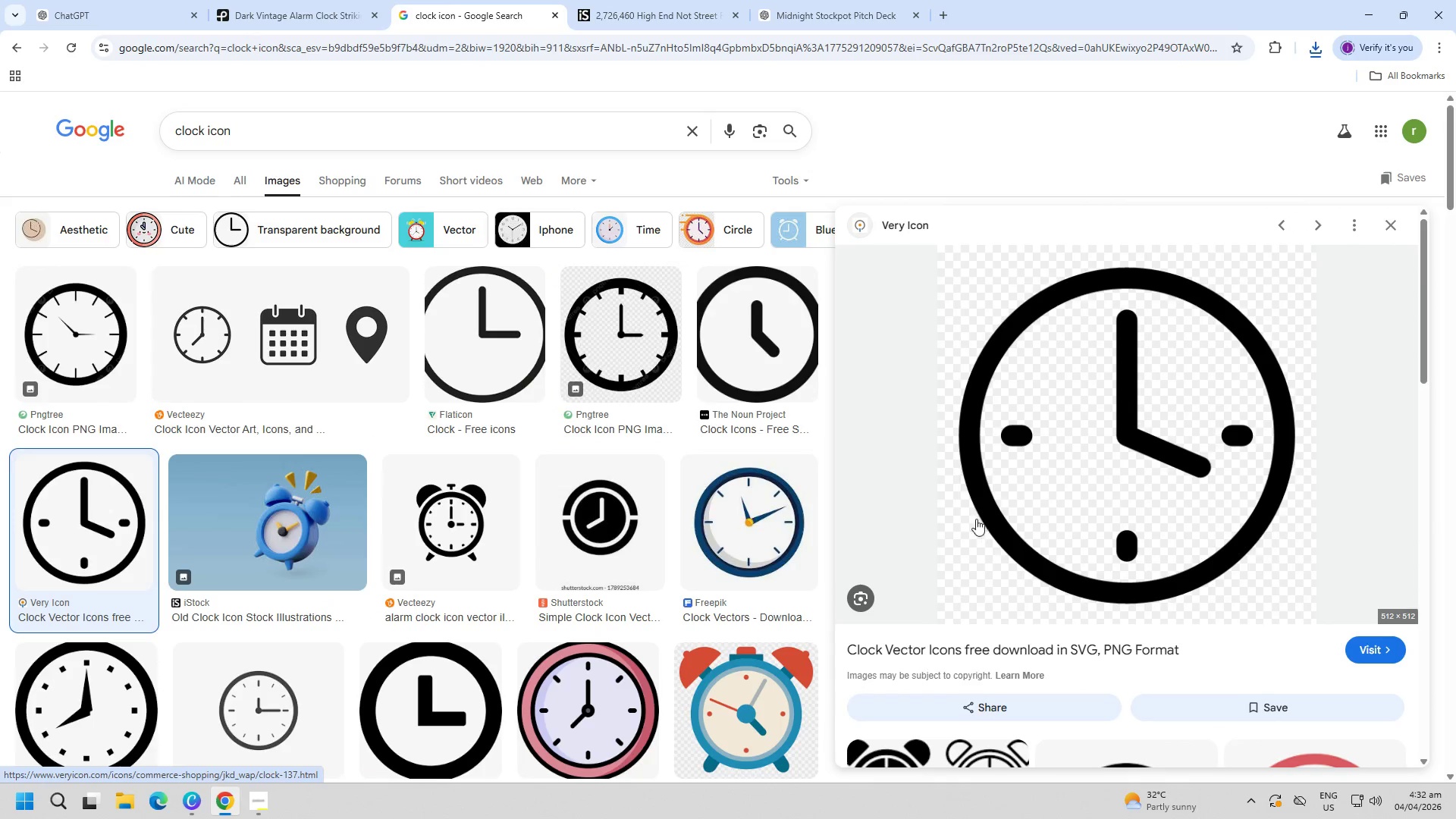 
key(PageDown)
 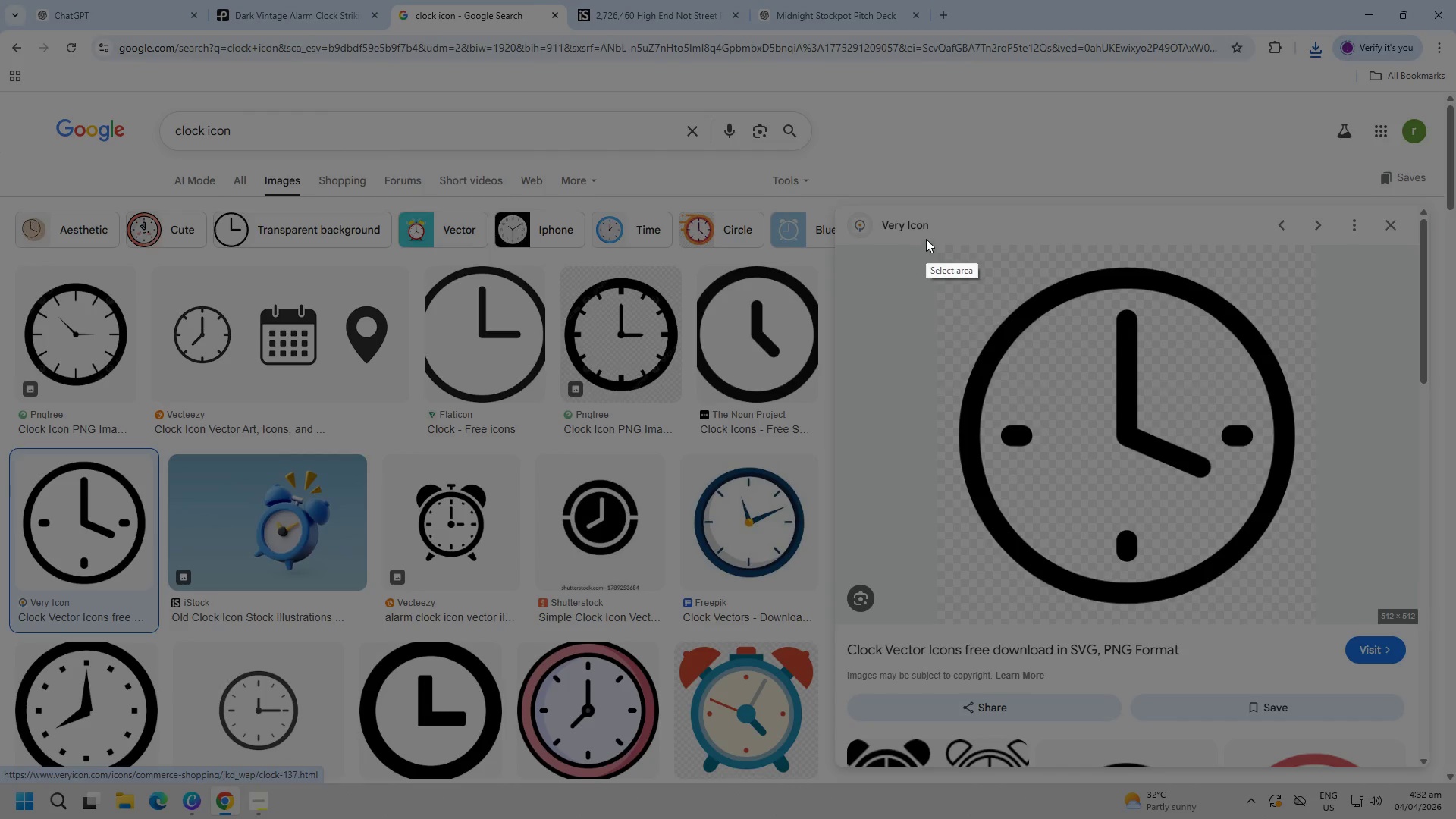 
key(Escape)
 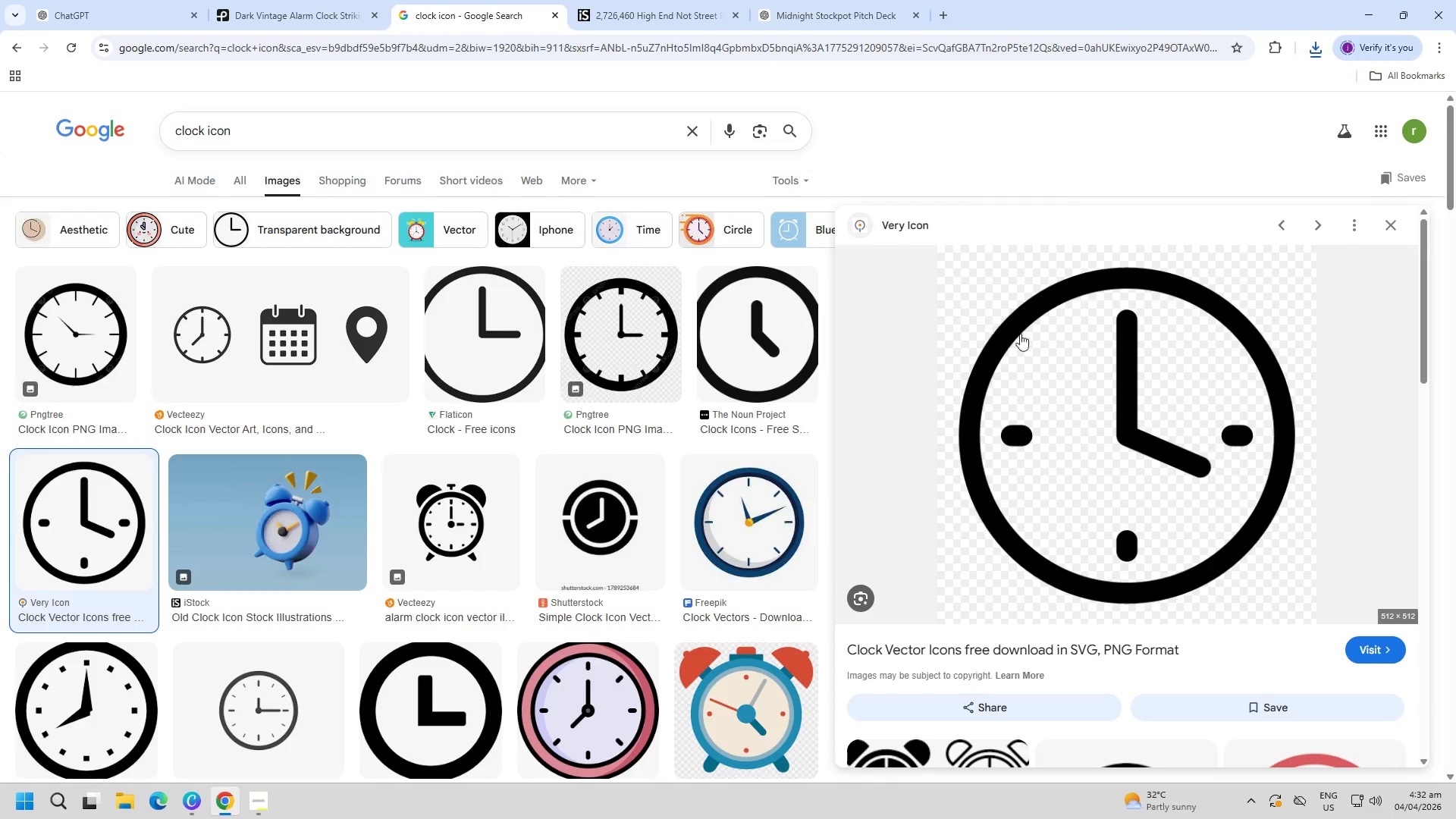 
left_click([1061, 375])
 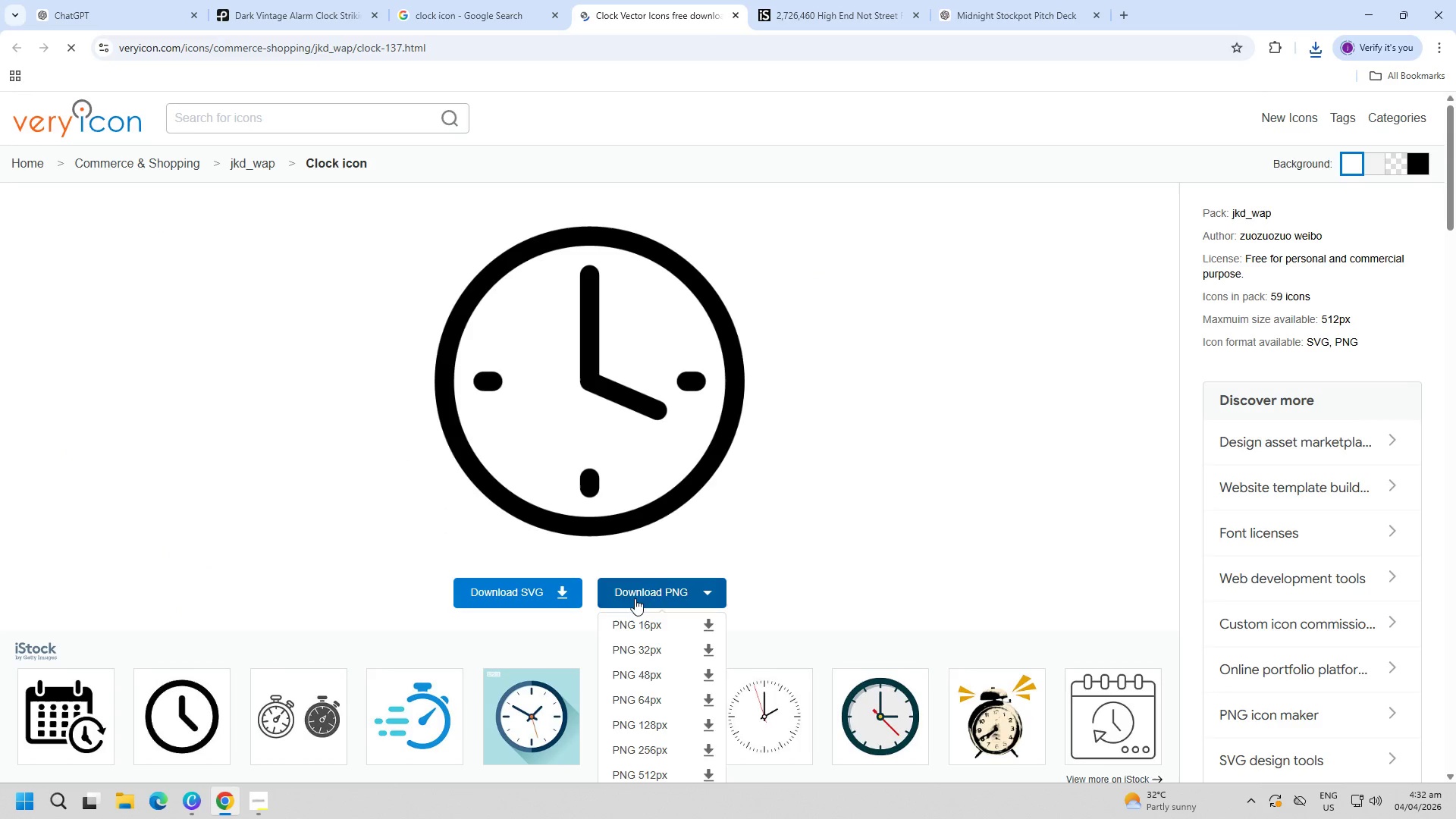 
key(PageDown)
 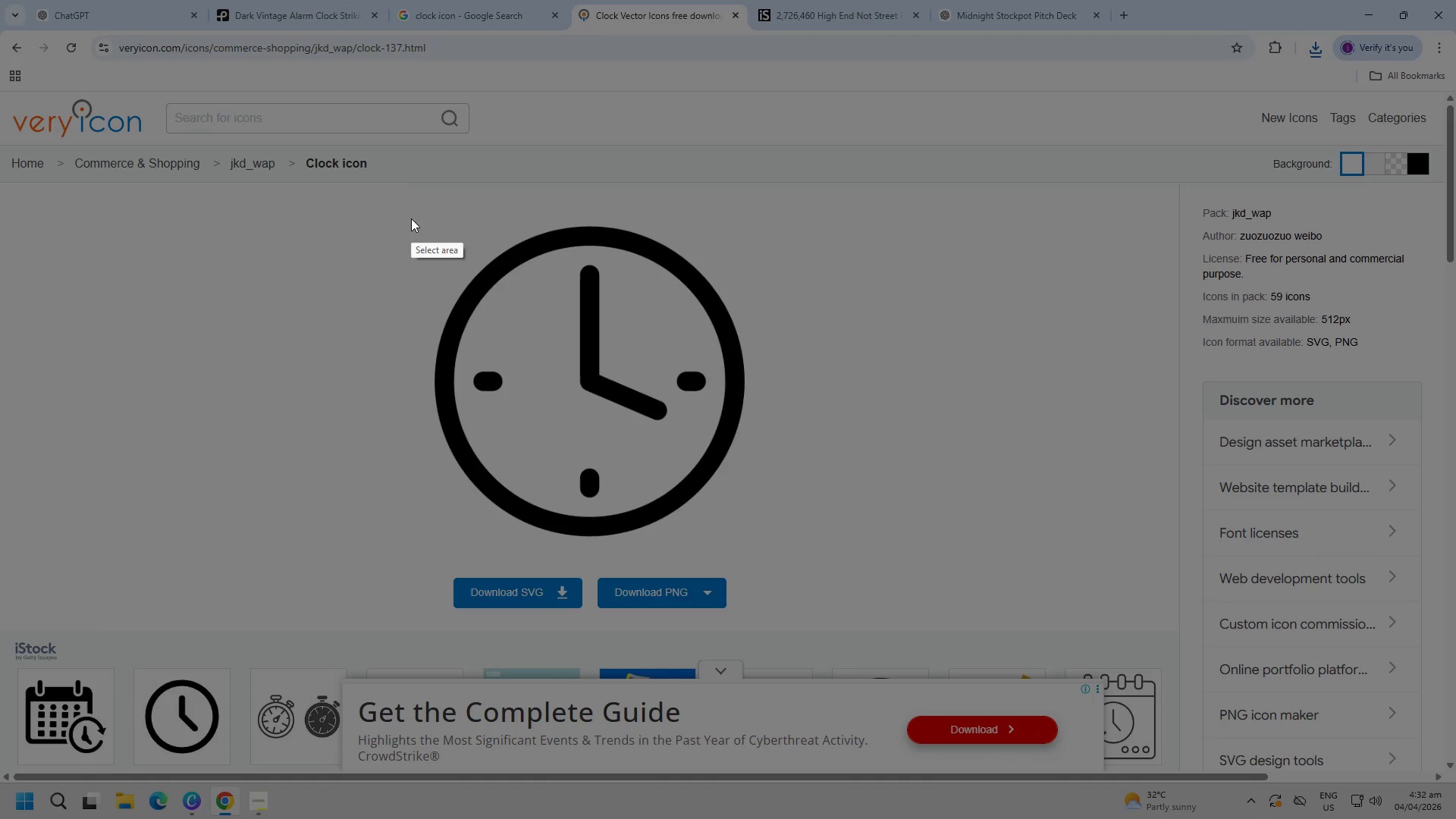 
left_click_drag(start_coordinate=[421, 191], to_coordinate=[761, 545])
 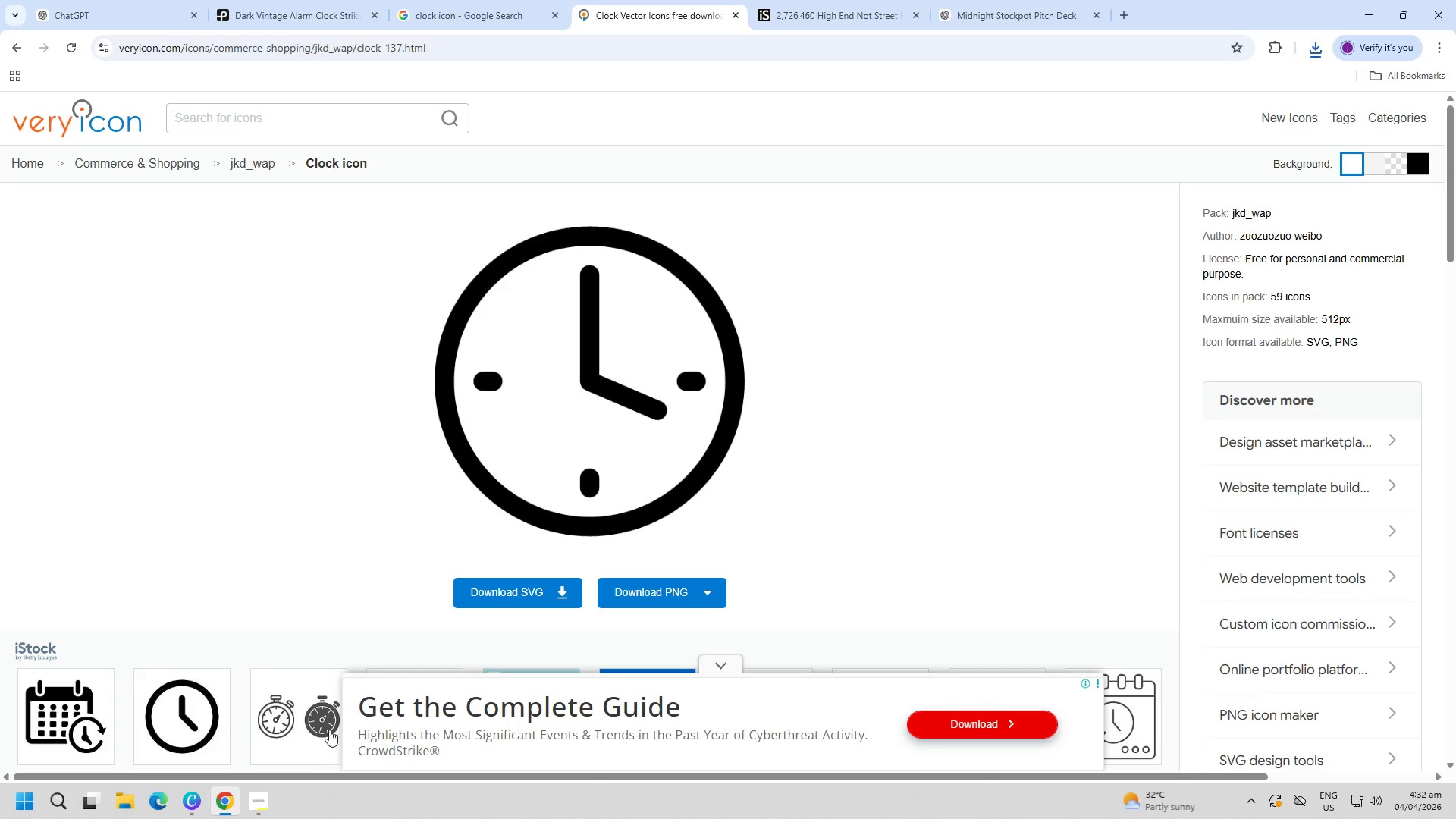 
key(Control+ControlLeft)
 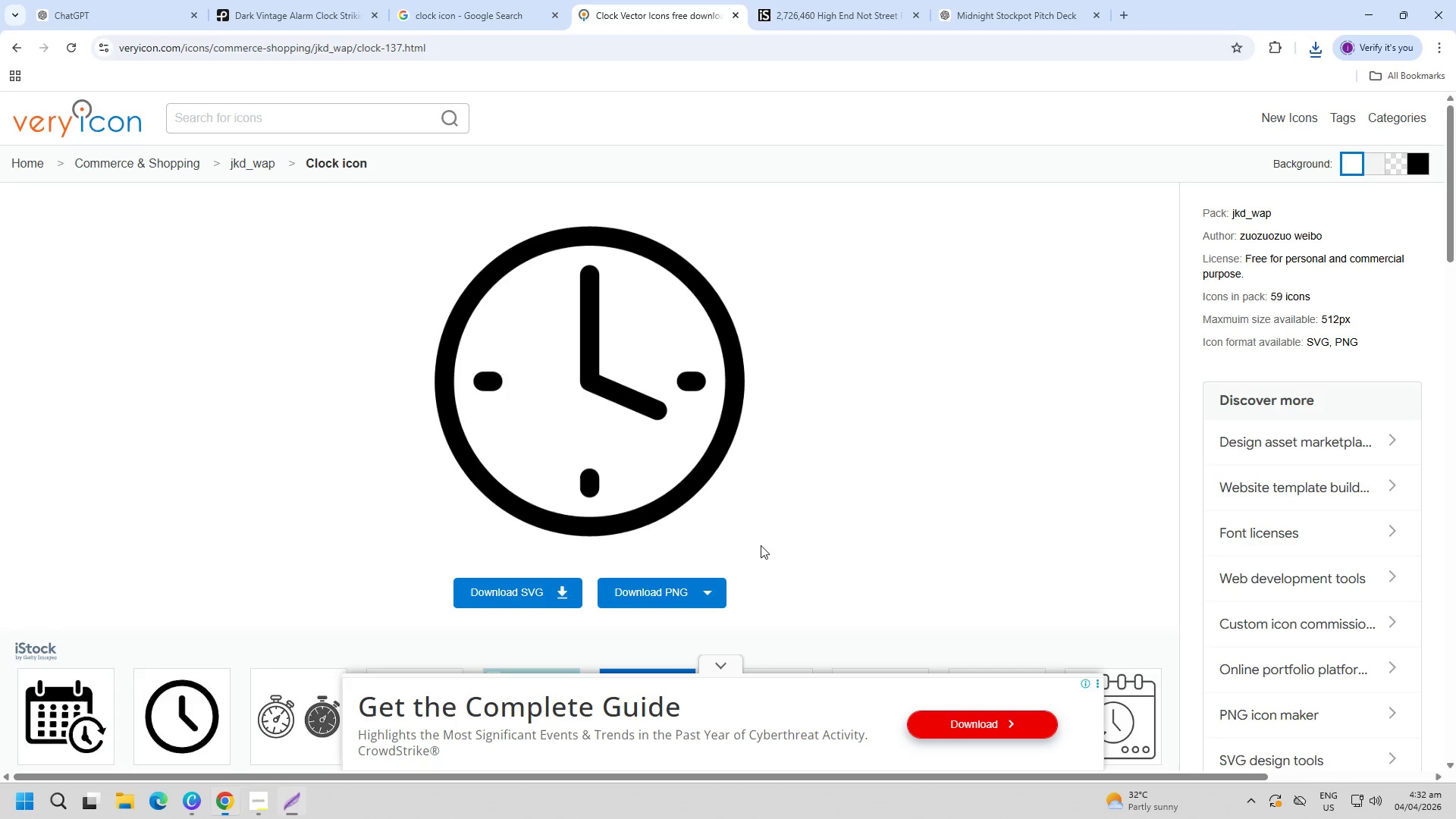 
key(Control+C)
 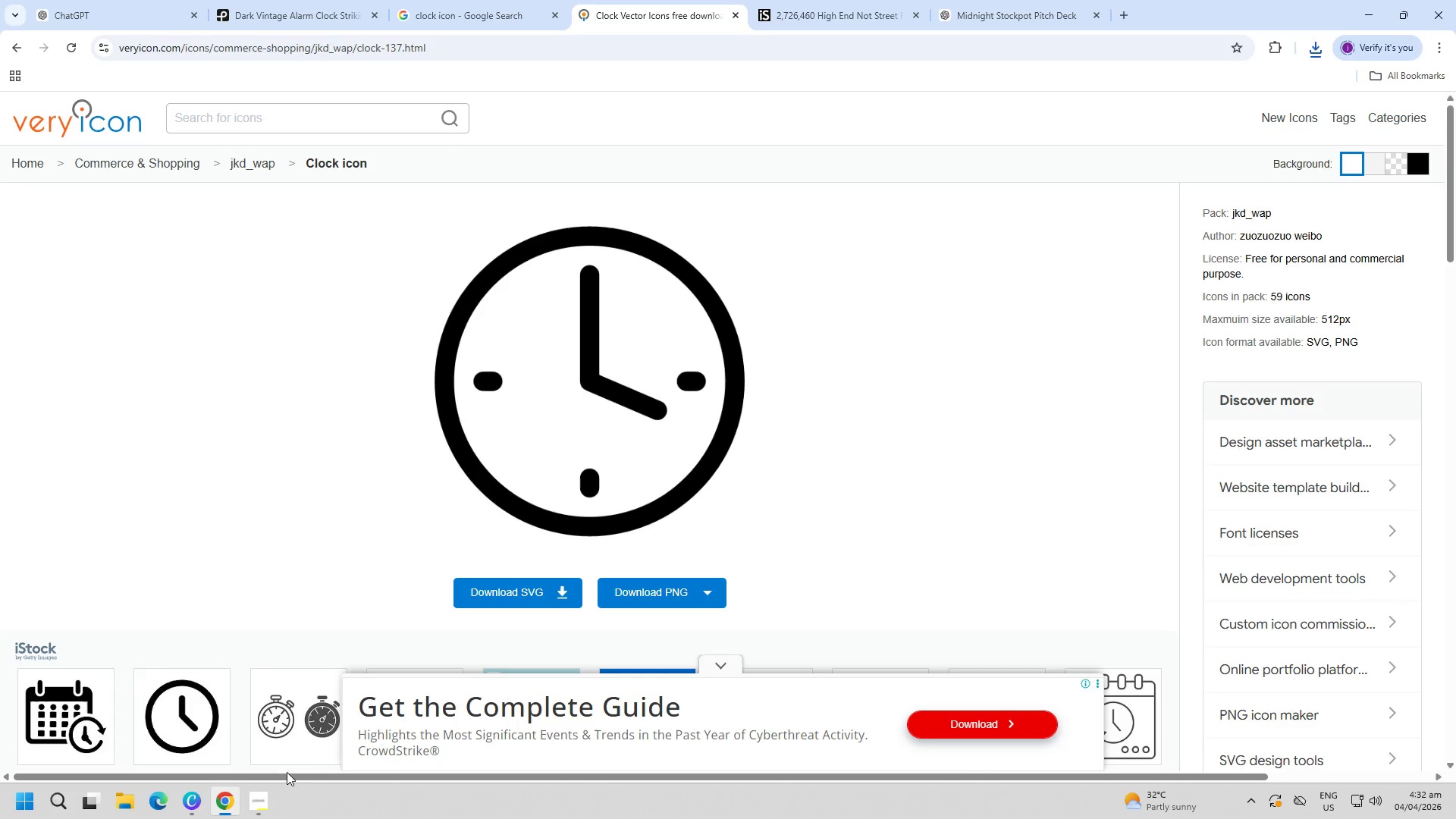 
left_click([263, 796])